 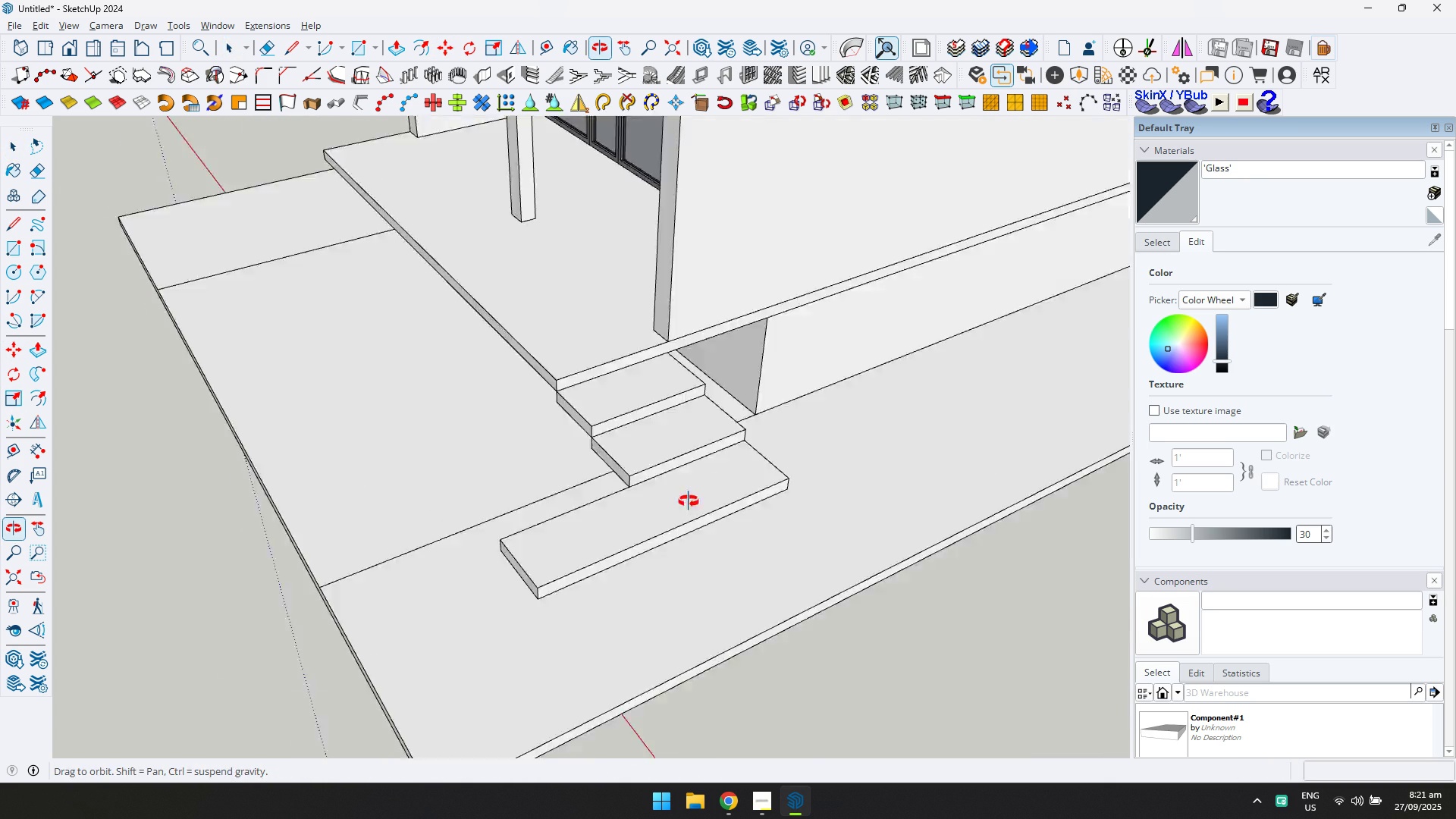 
left_click([716, 388])
 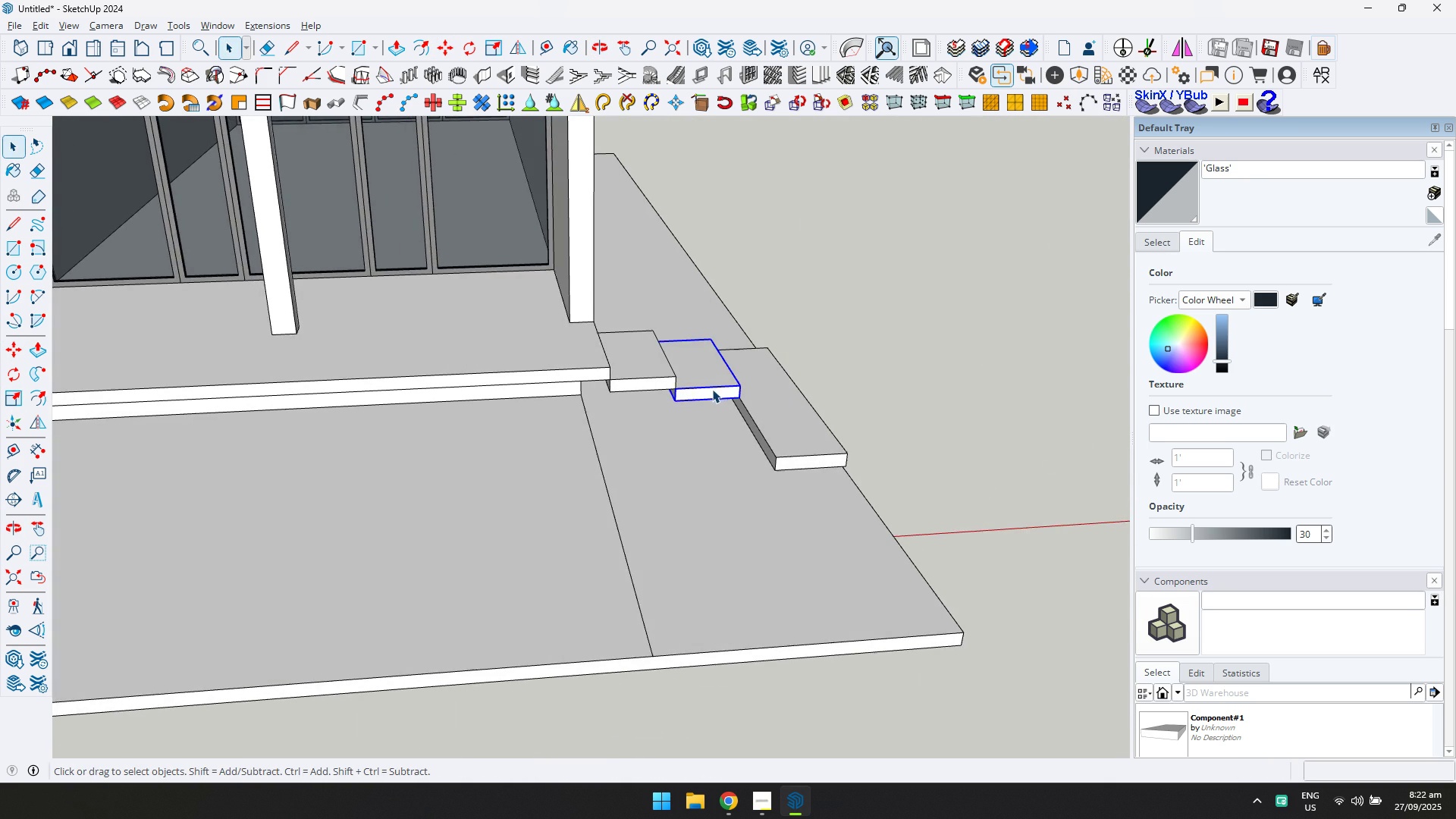 
scroll: coordinate [712, 389], scroll_direction: up, amount: 2.0
 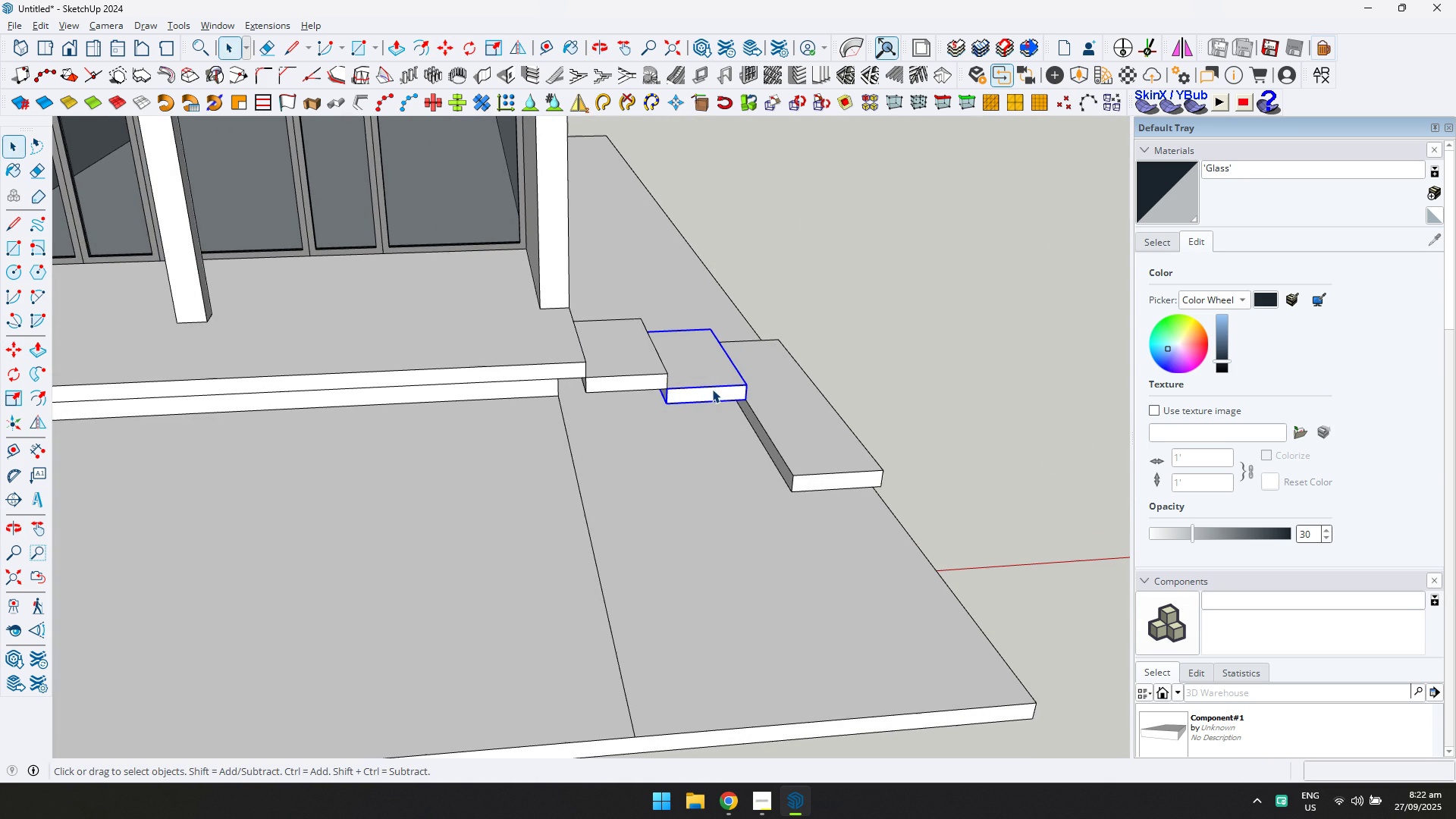 
key(M)
 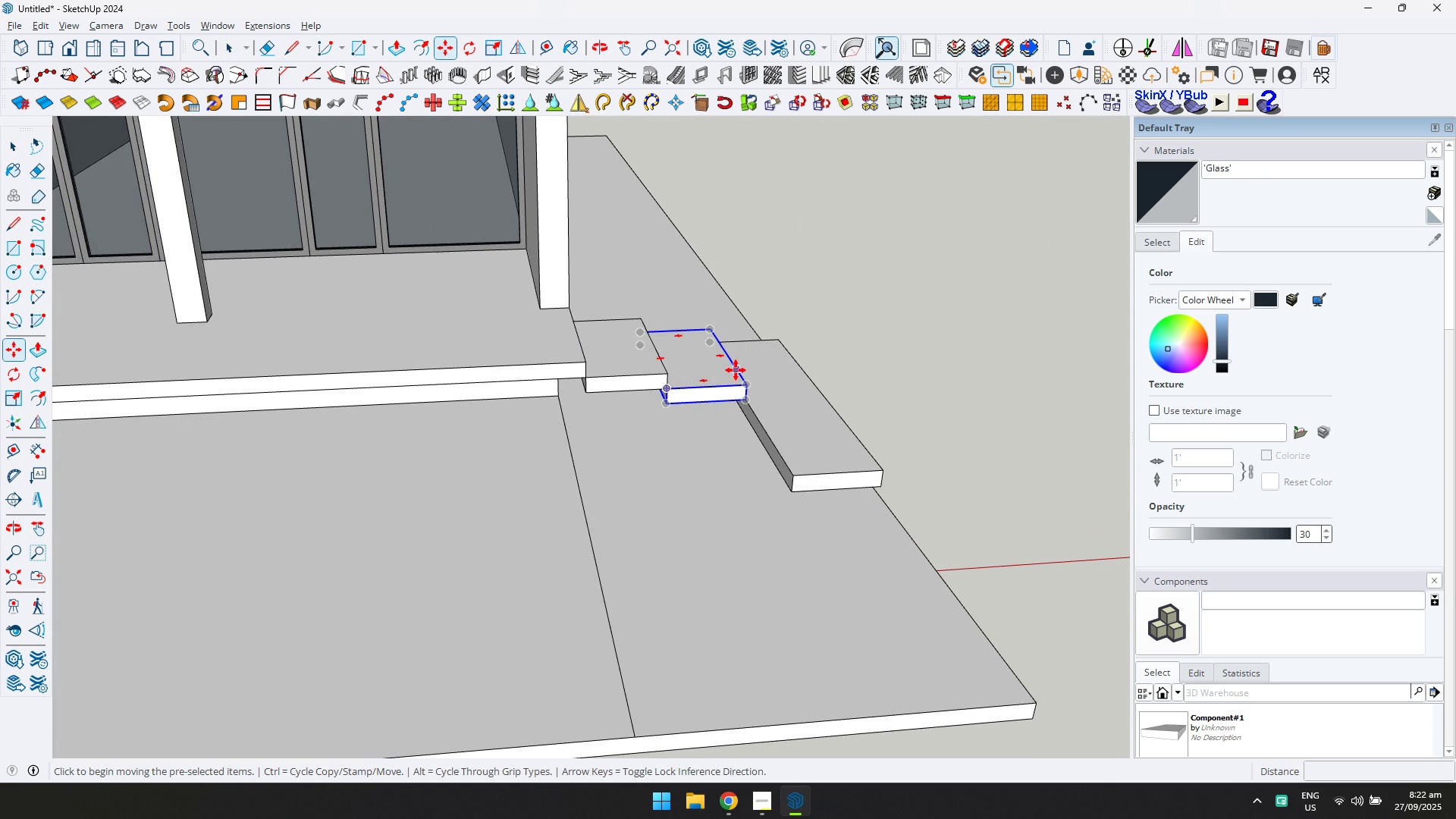 
key(Control+ControlLeft)
 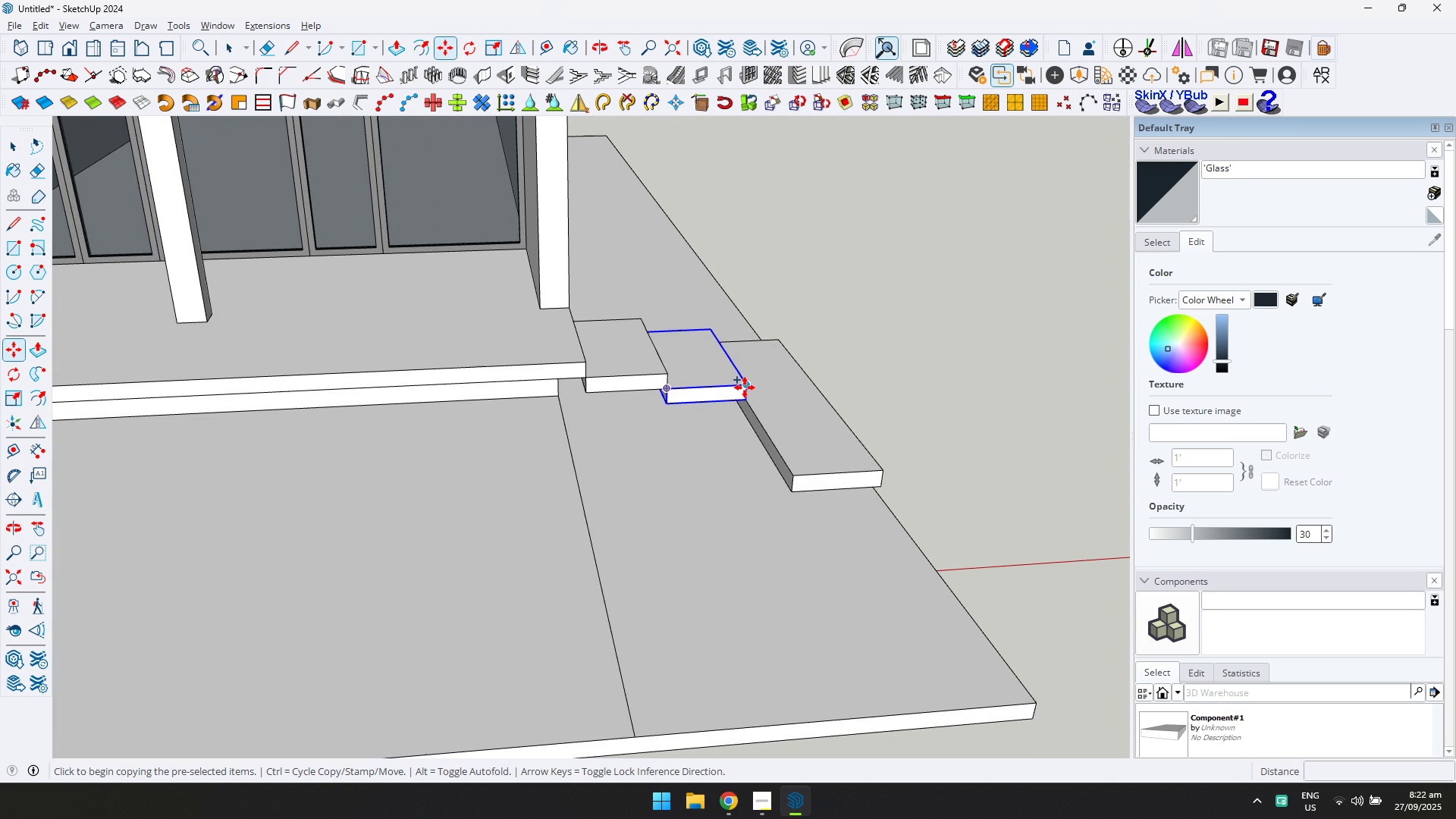 
left_click([745, 387])
 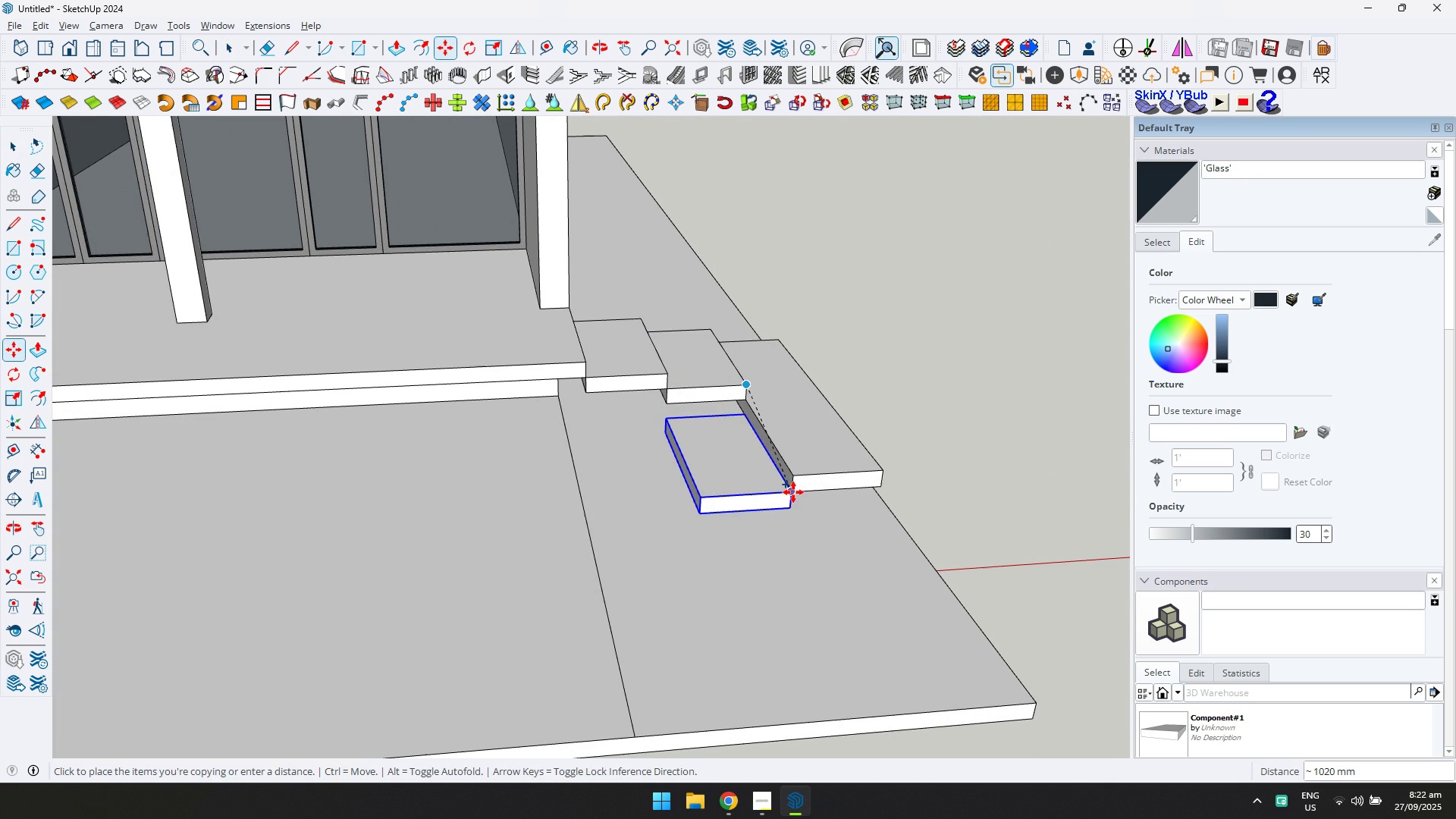 
left_click([793, 492])
 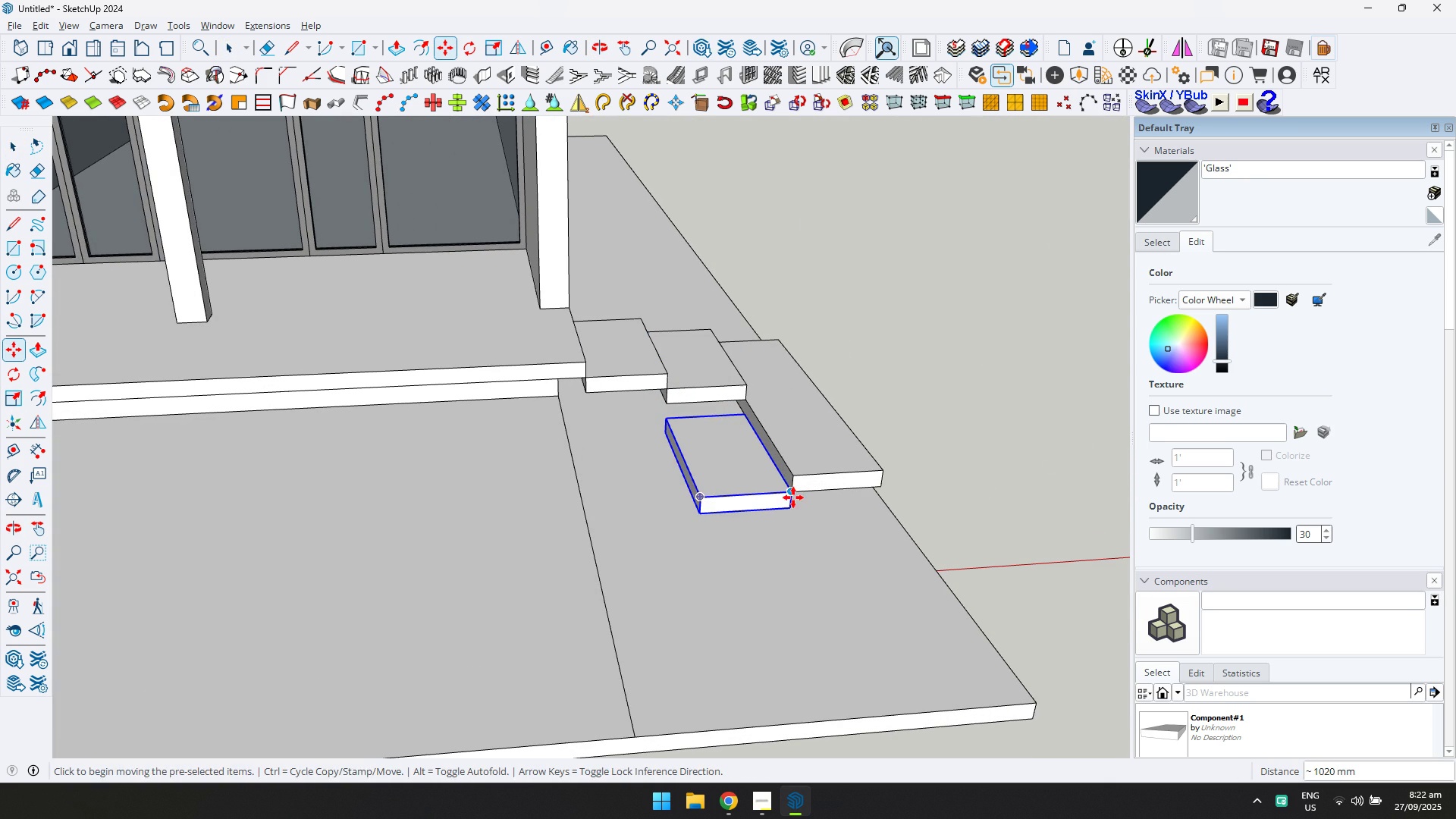 
key(Control+ControlLeft)
 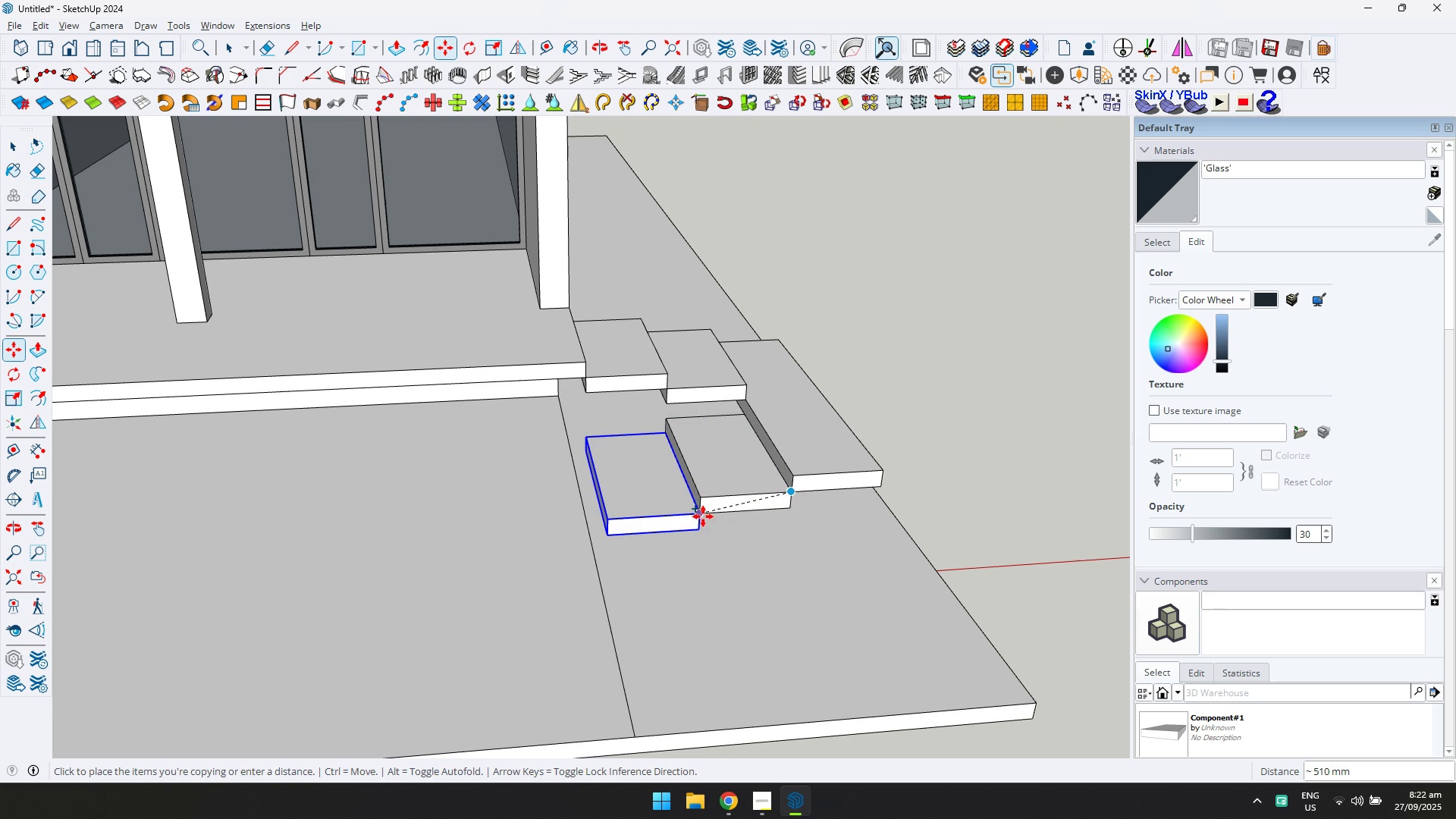 
left_click([701, 516])
 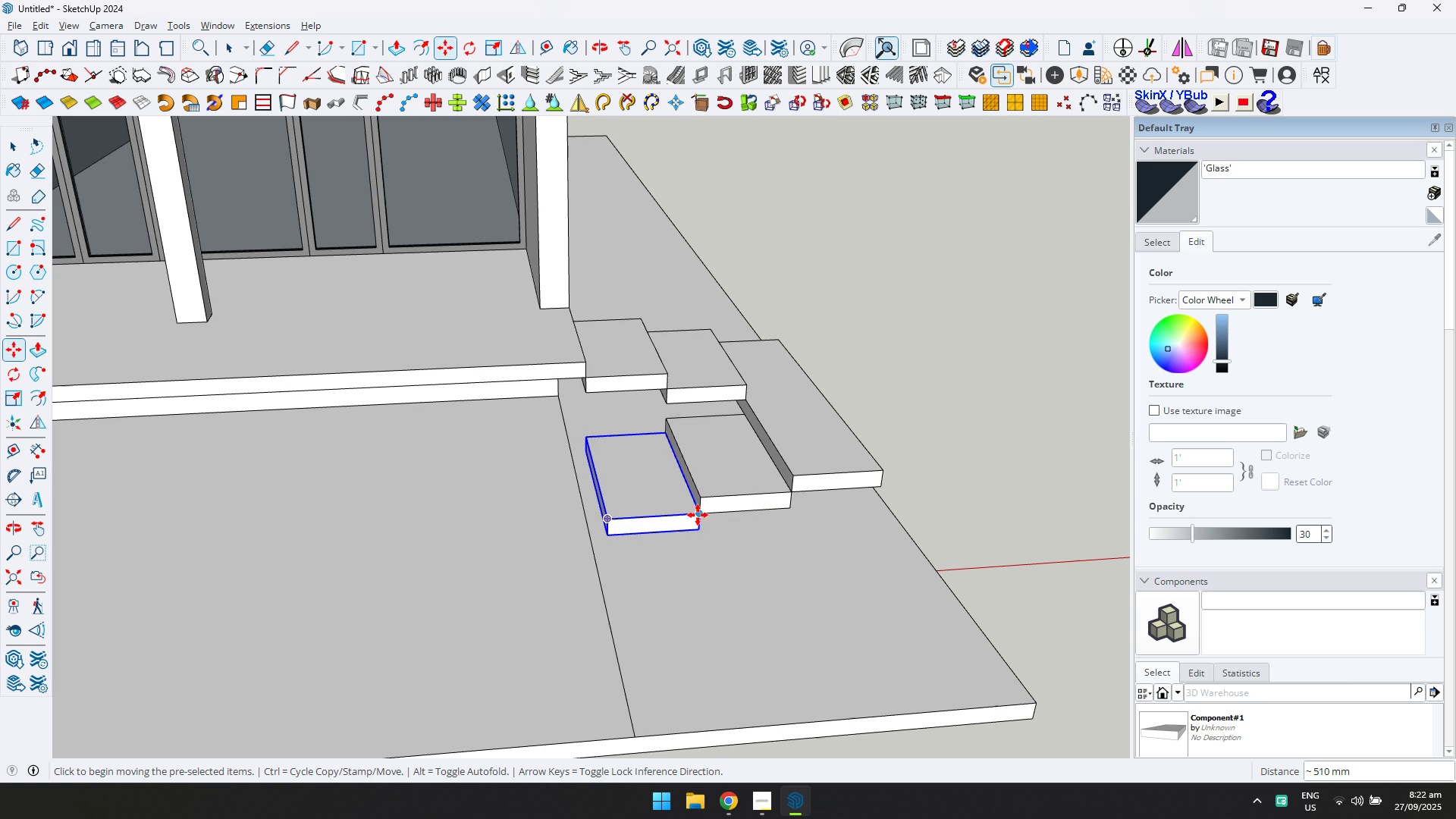 
key(Control+ControlLeft)